 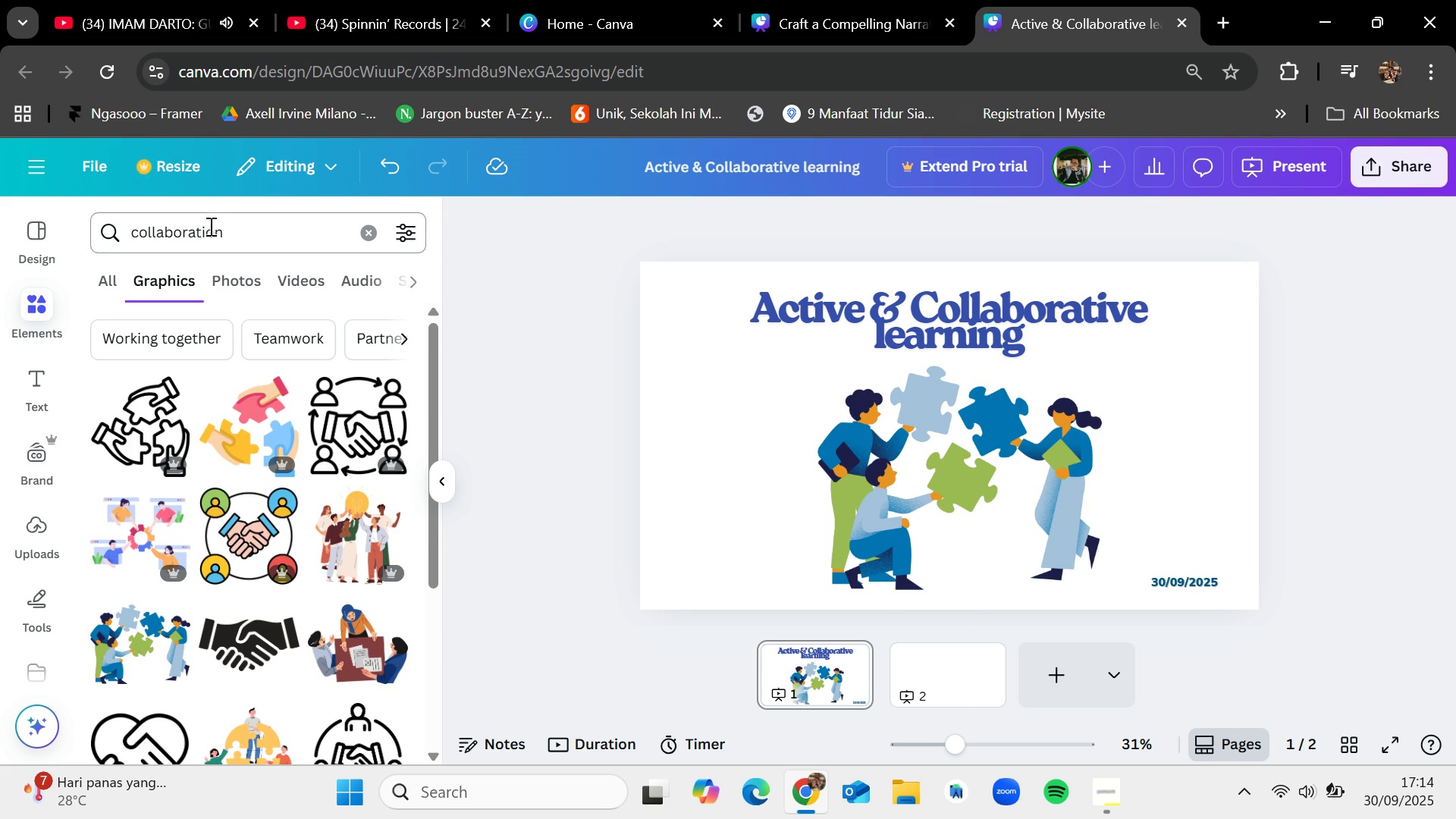 
left_click([373, 232])
 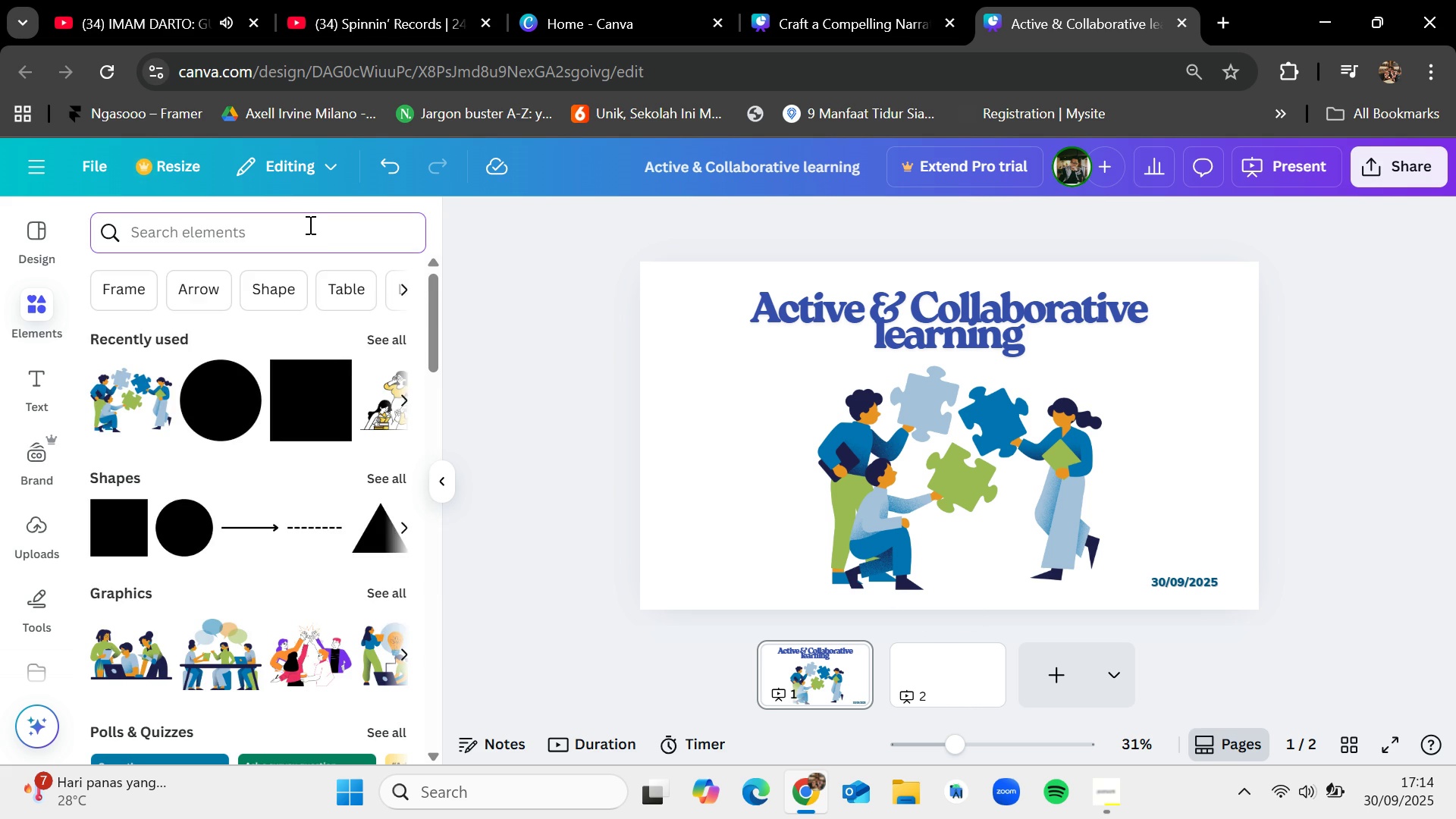 
type(puzzle)
 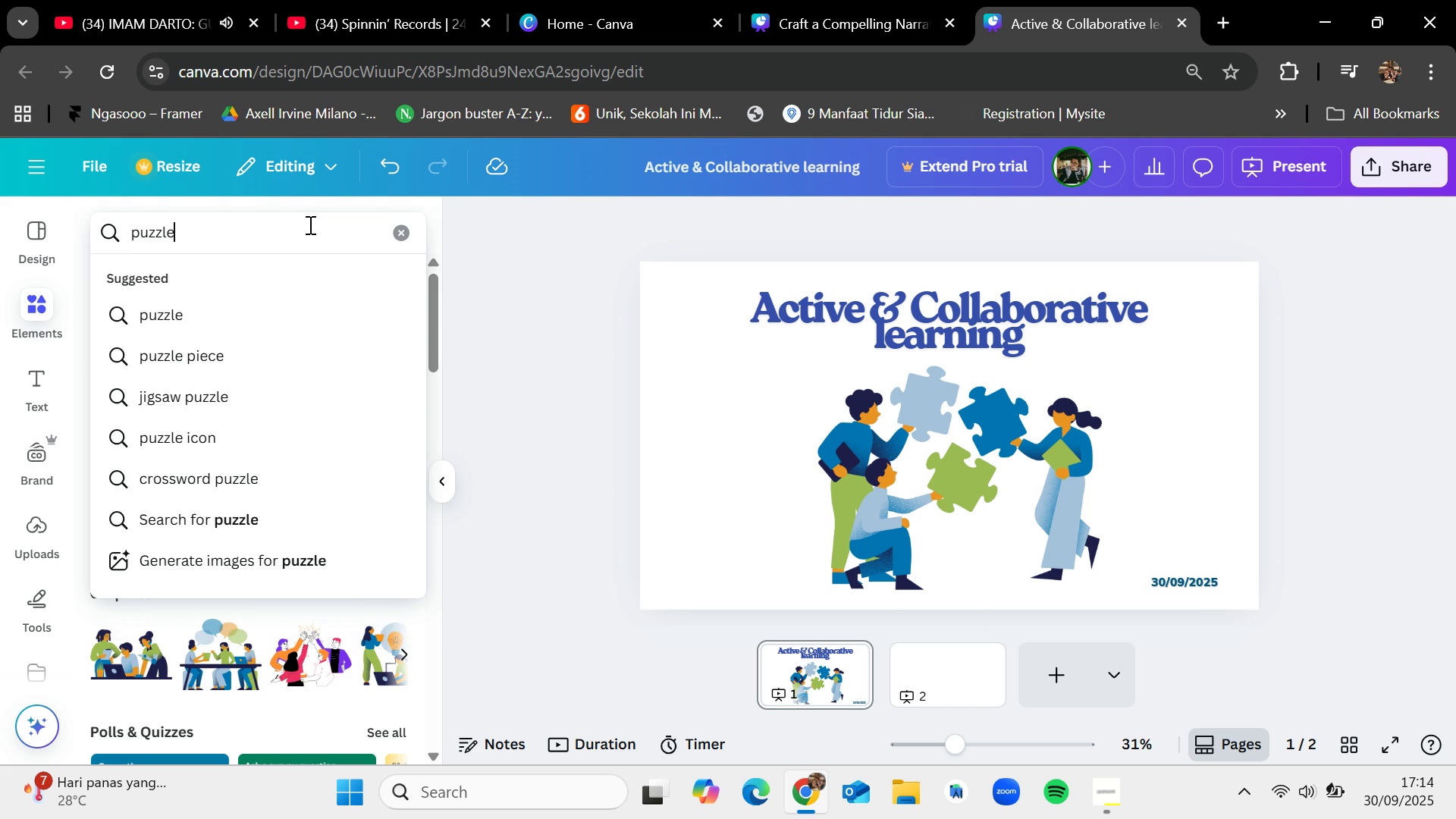 
key(Enter)
 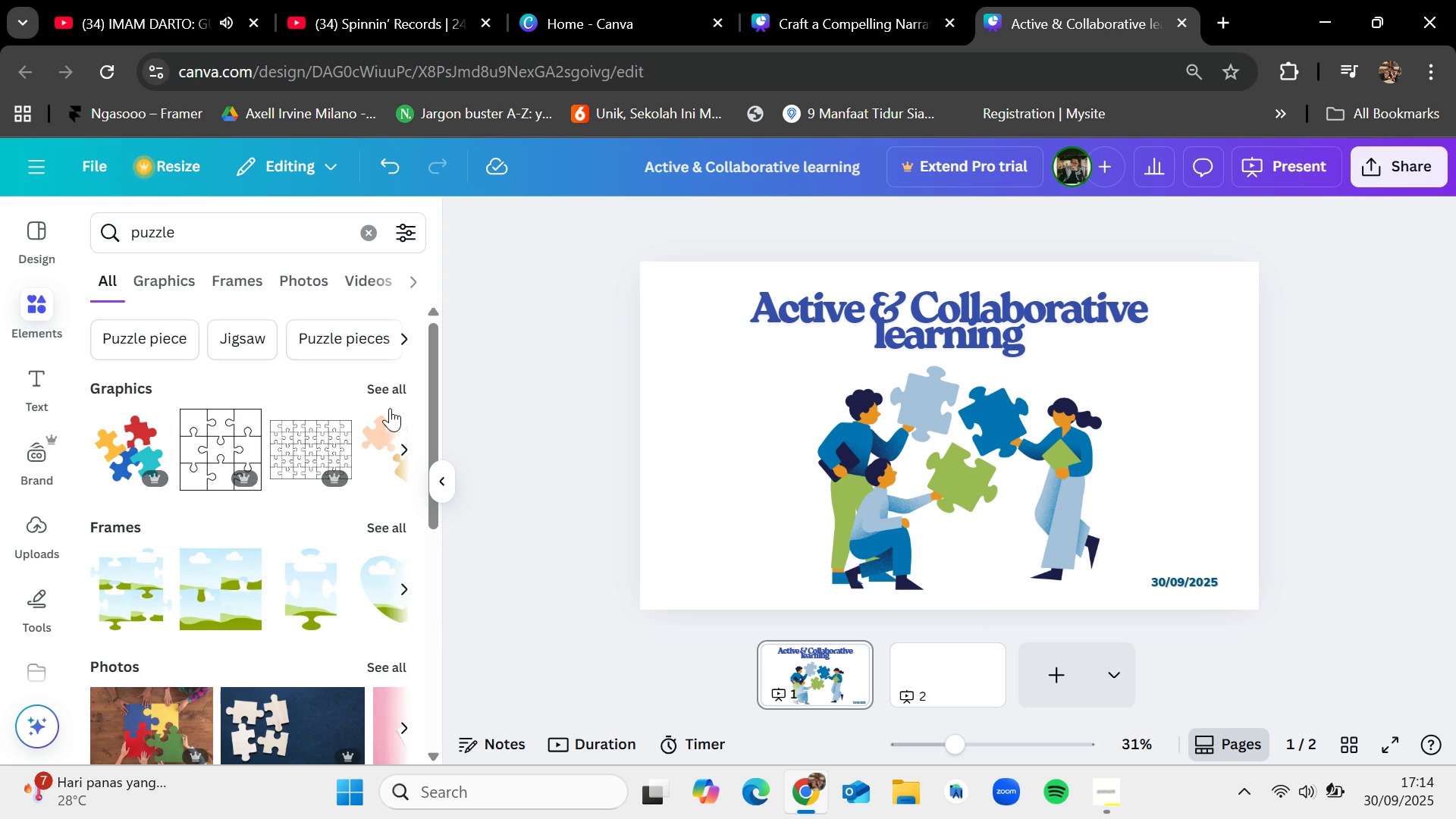 
left_click([396, 395])
 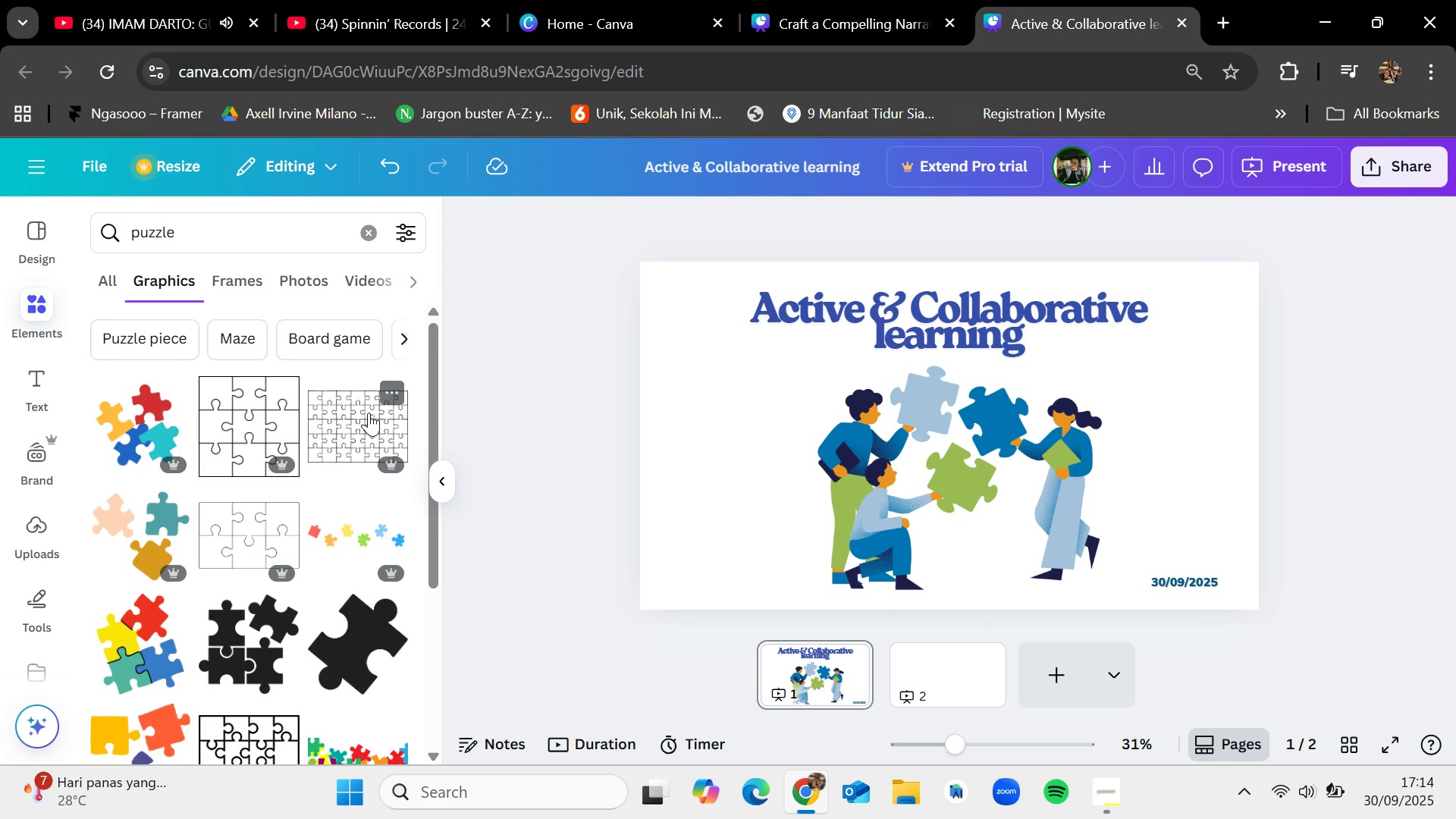 
mouse_move([343, 620])